 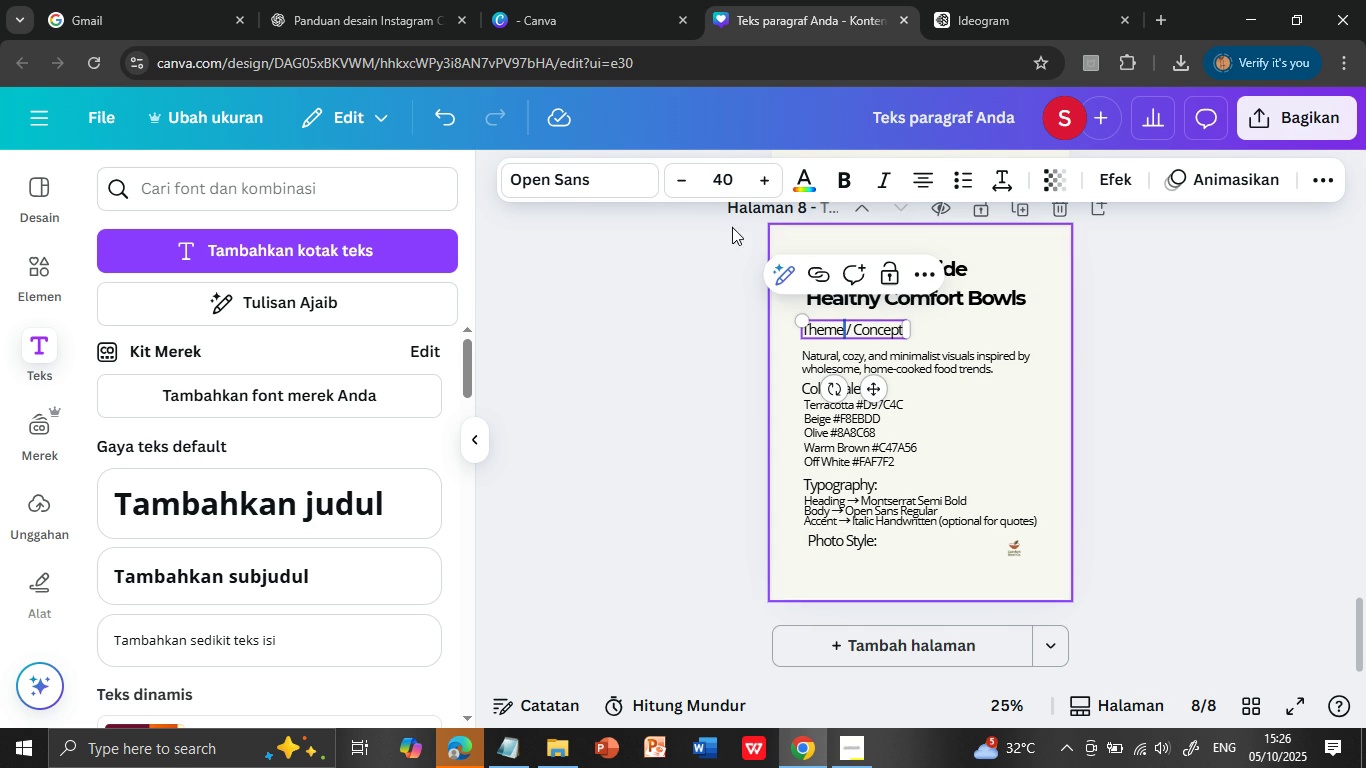 
triple_click([841, 327])
 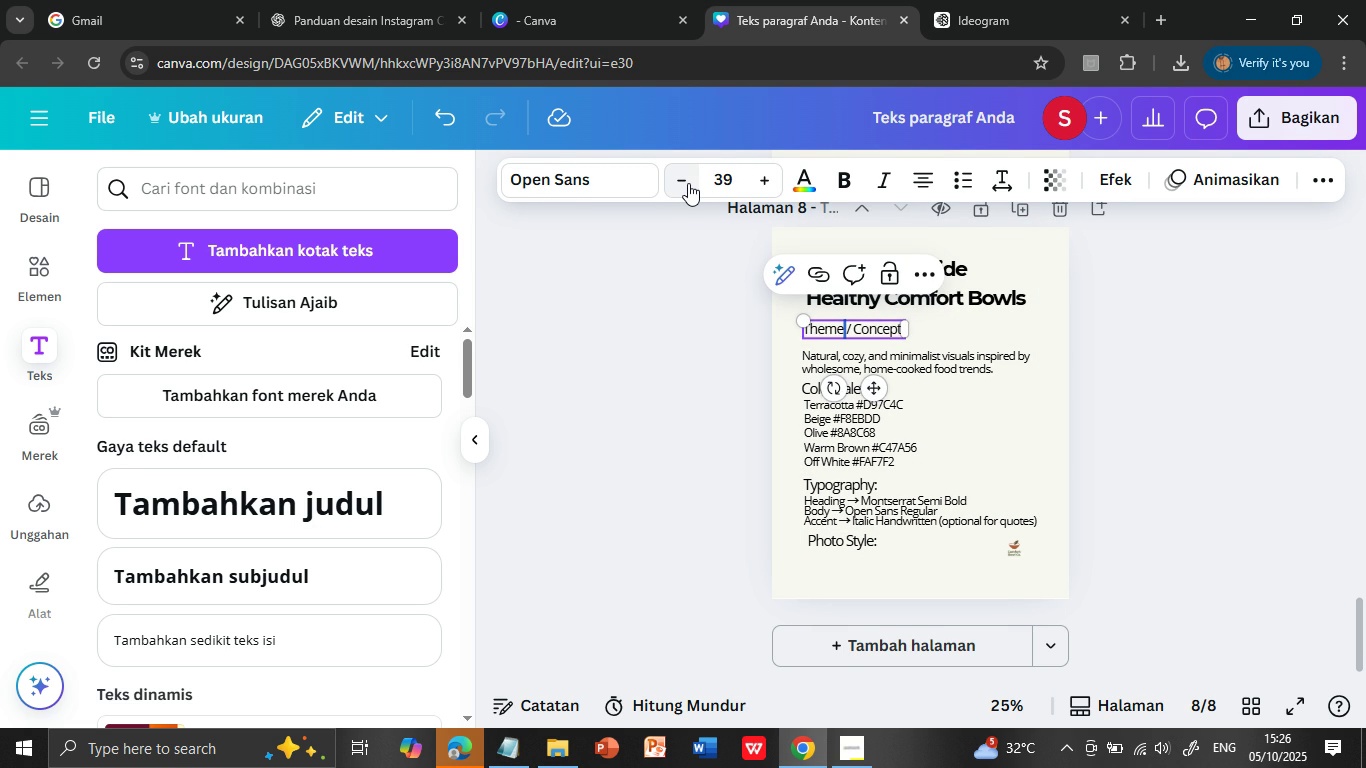 
double_click([688, 183])
 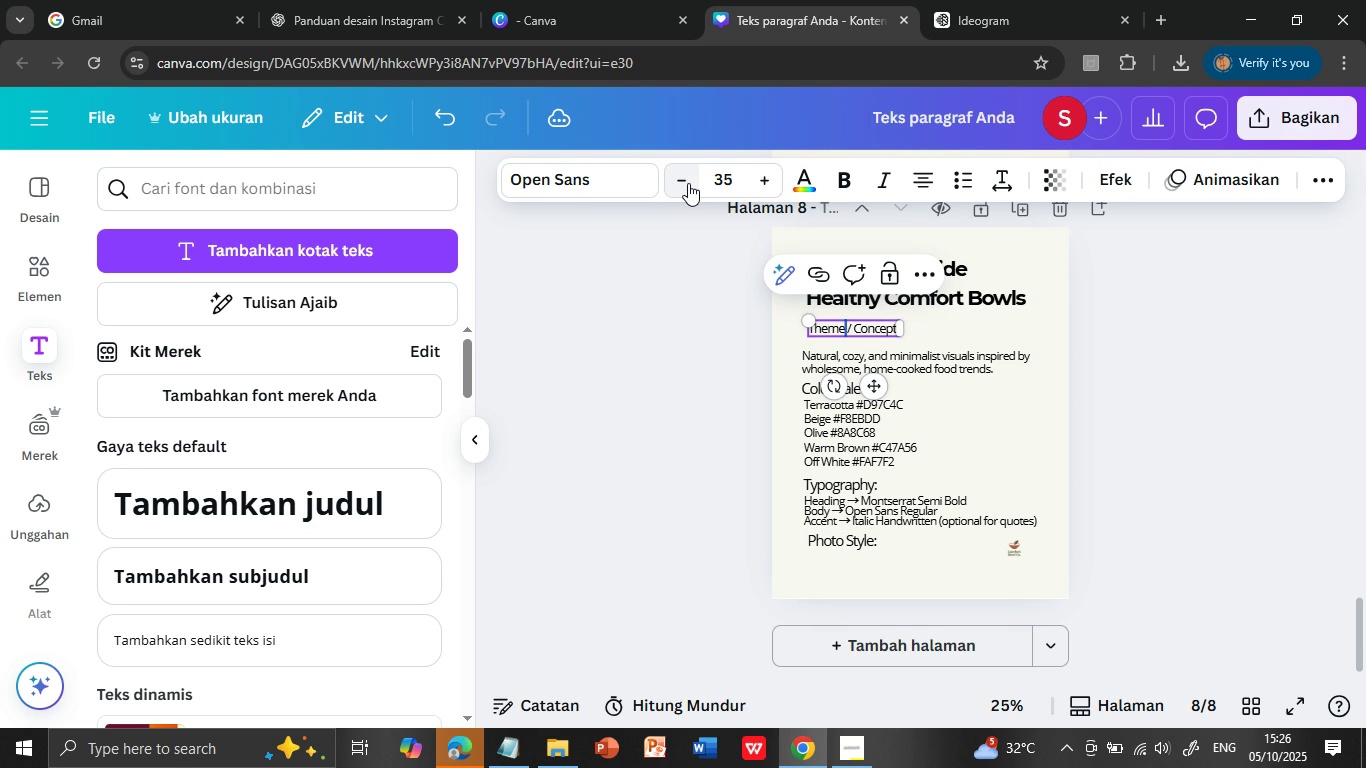 
triple_click([688, 183])
 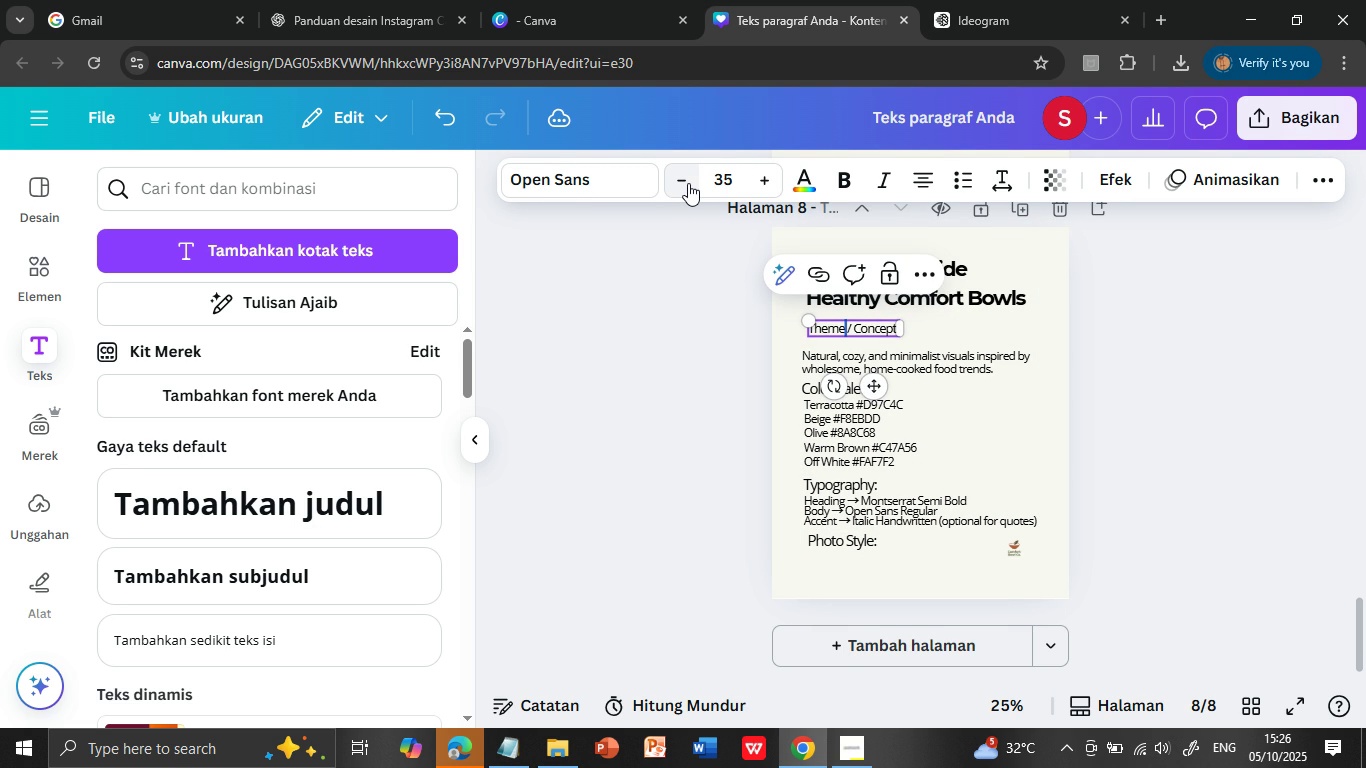 
triple_click([688, 183])
 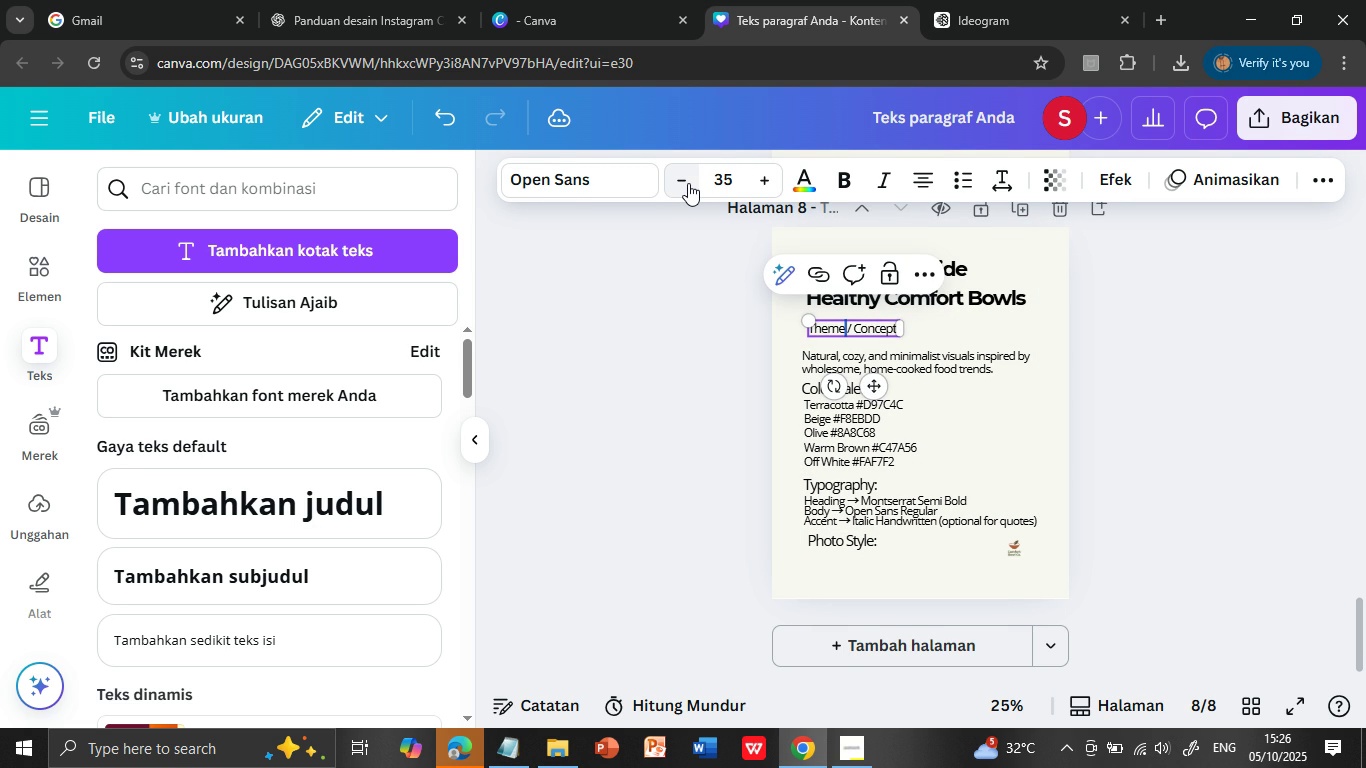 
triple_click([688, 183])
 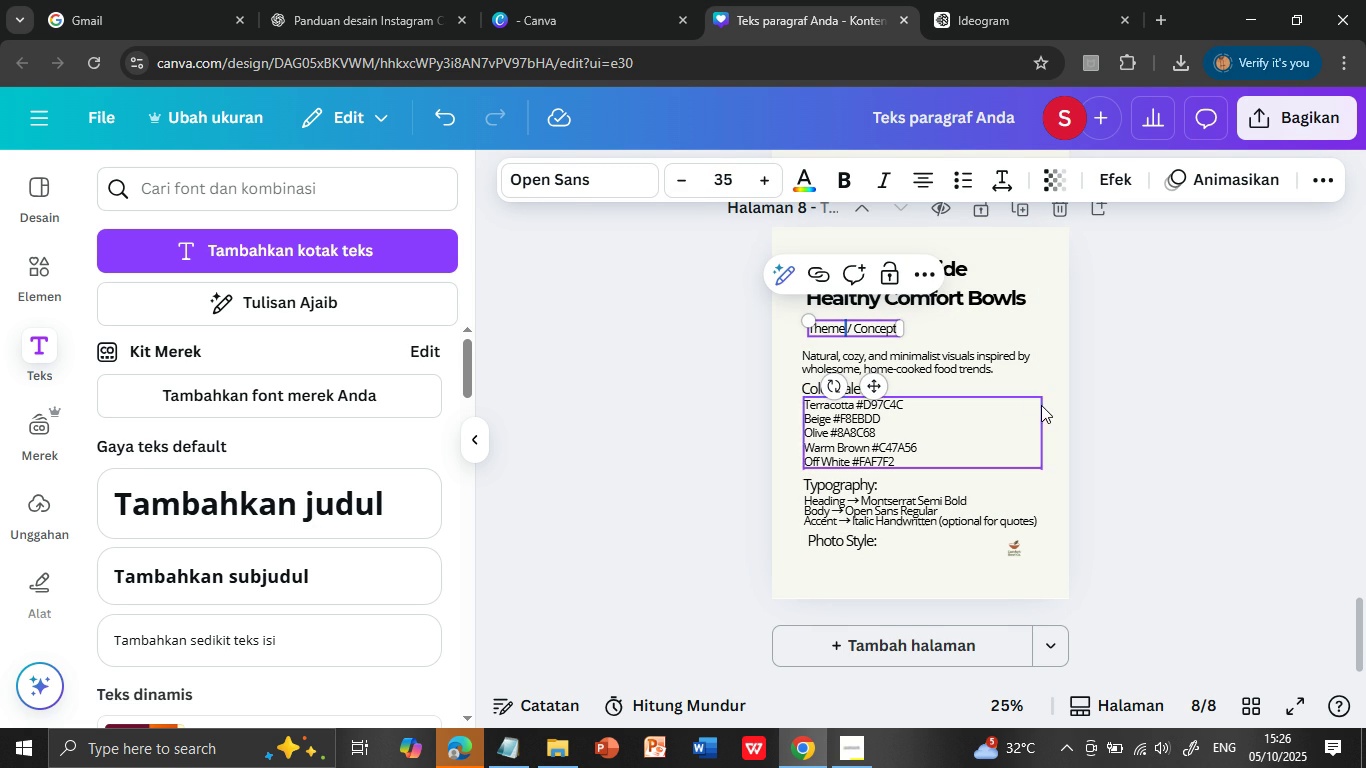 
left_click([1042, 406])
 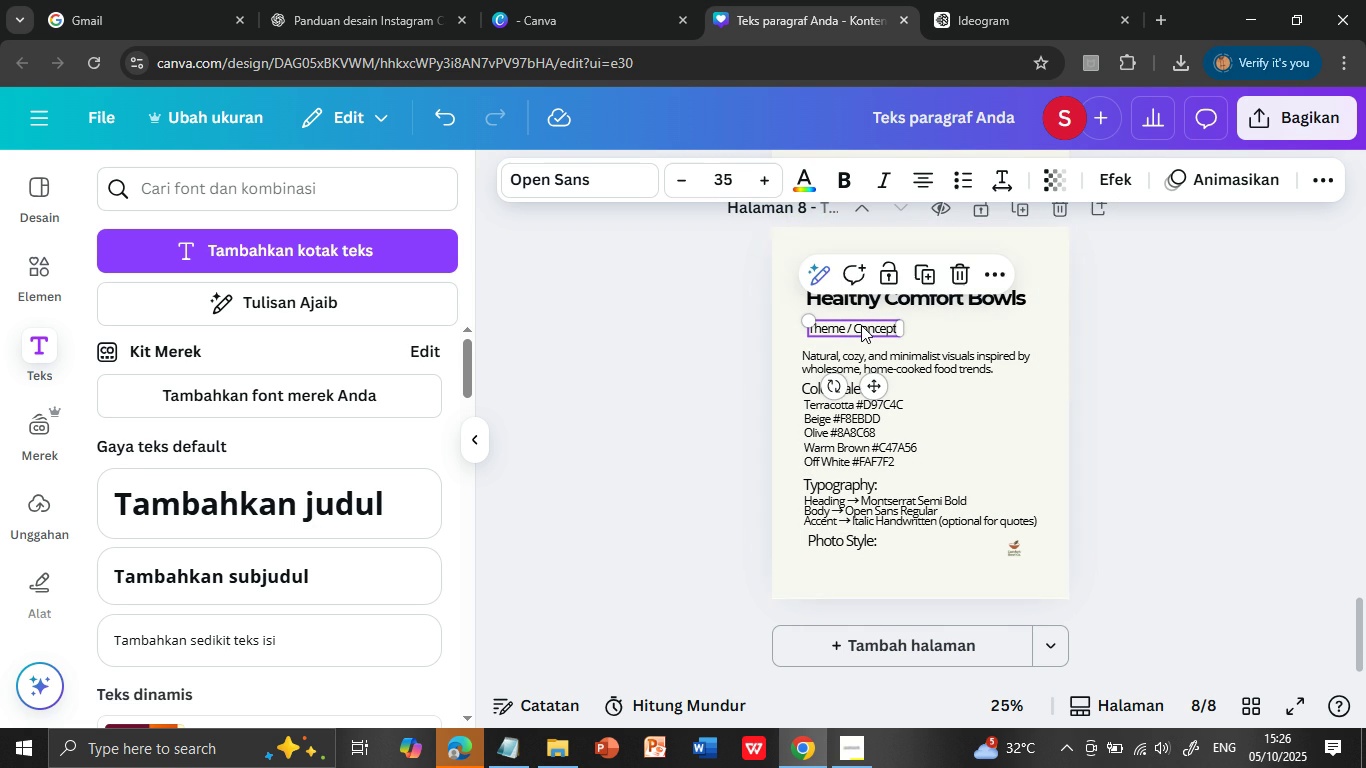 
left_click([862, 323])